 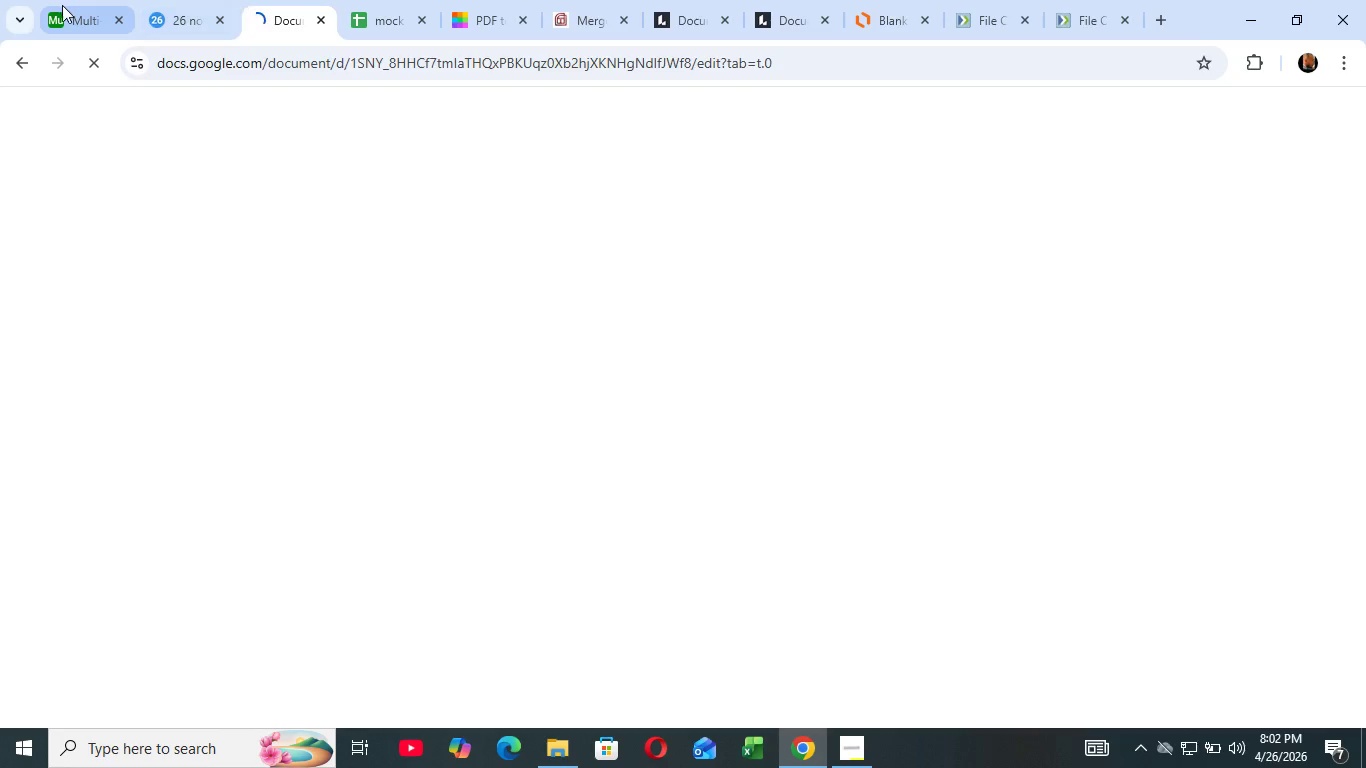 
left_click_drag(start_coordinate=[67, 9], to_coordinate=[72, 6])
 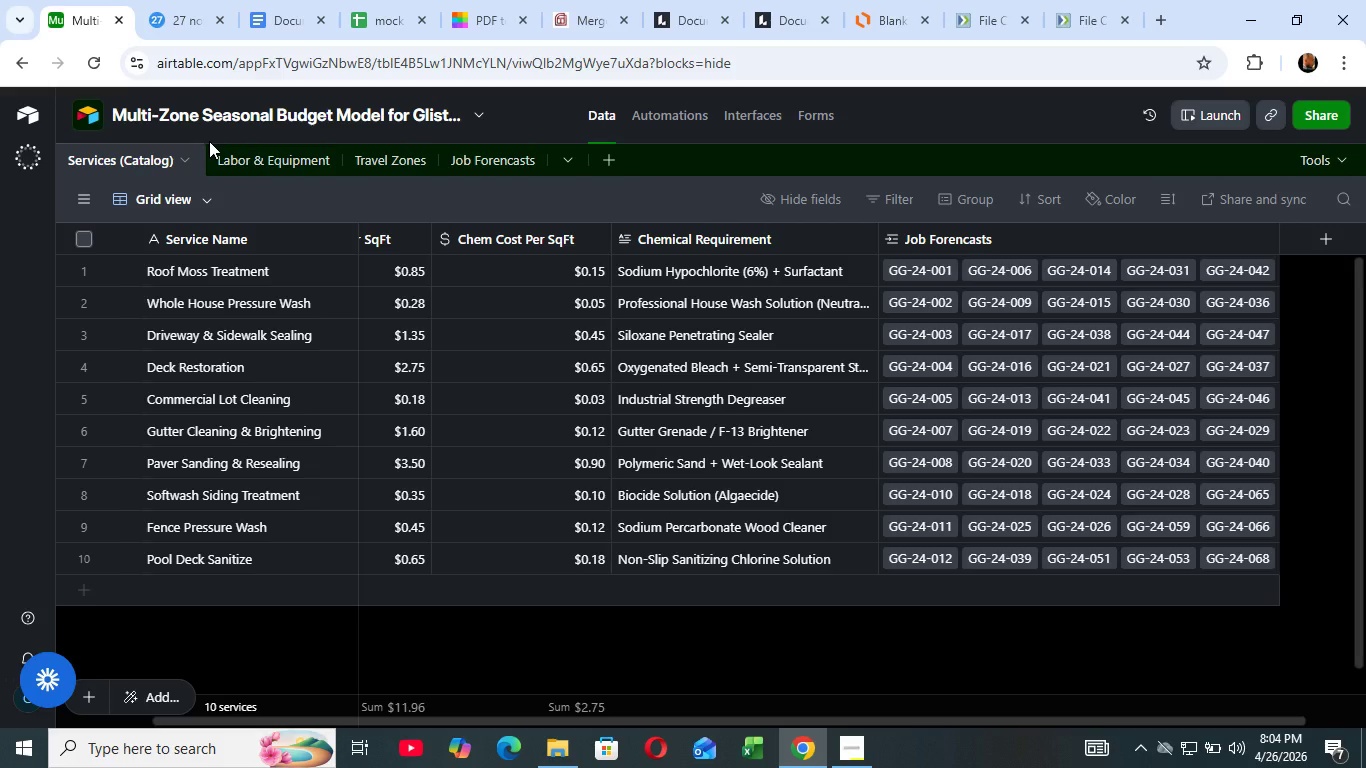 
wait(116.41)
 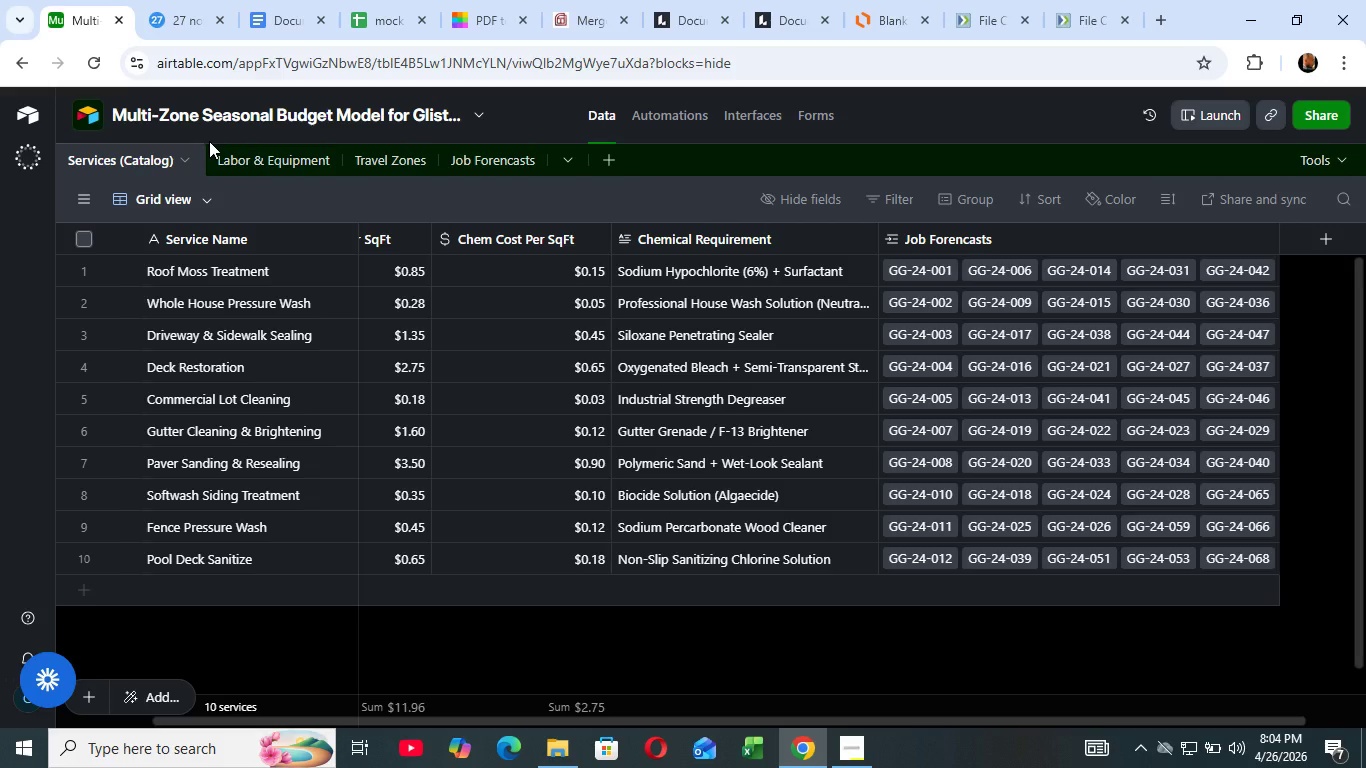 
left_click([282, 22])
 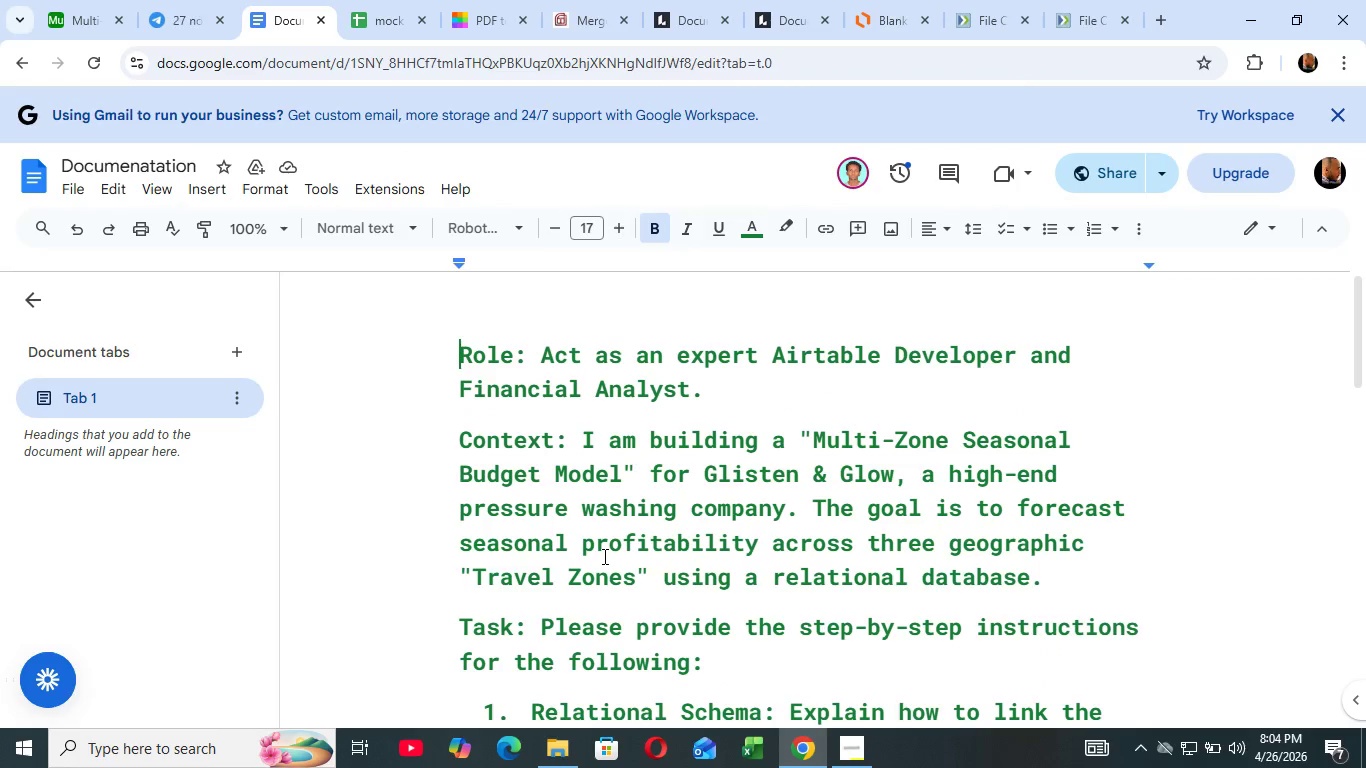 
hold_key(key=ControlRight, duration=1.39)
 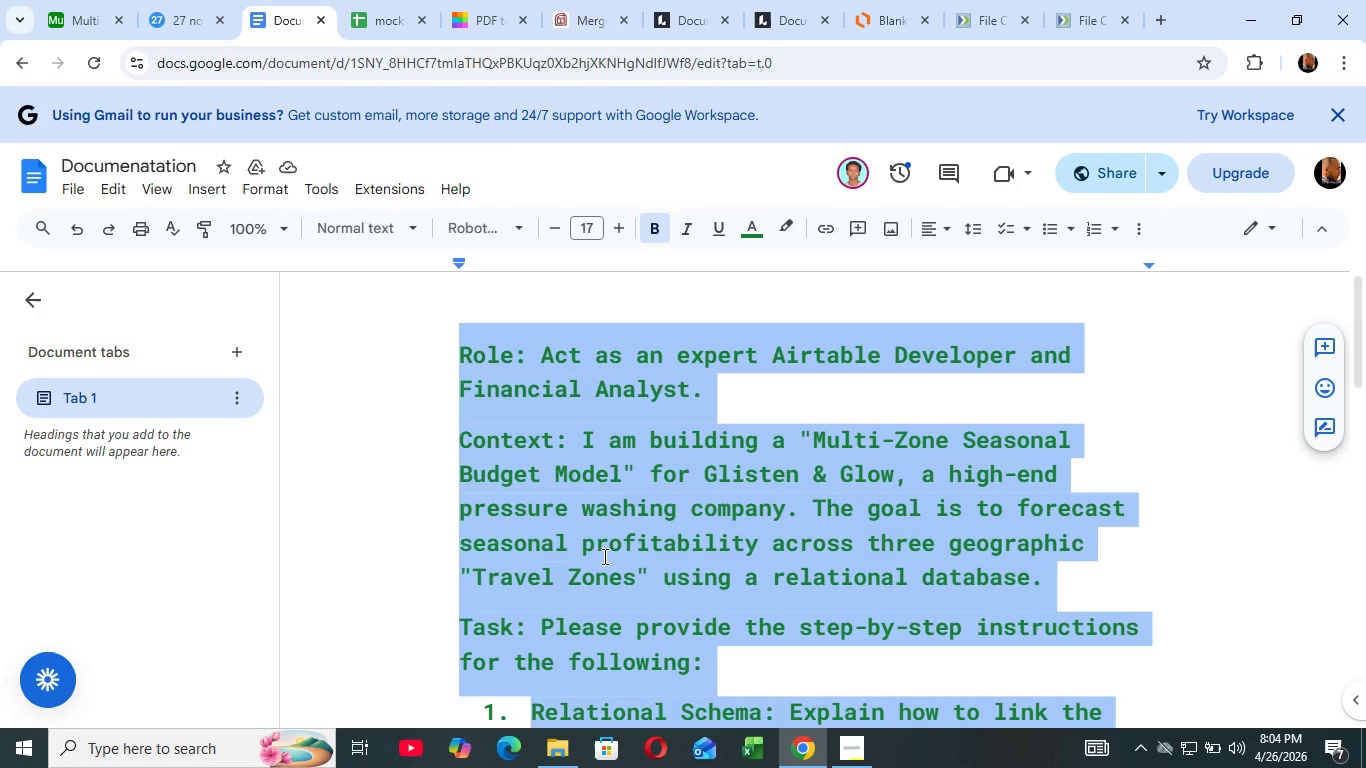 
key(A)
 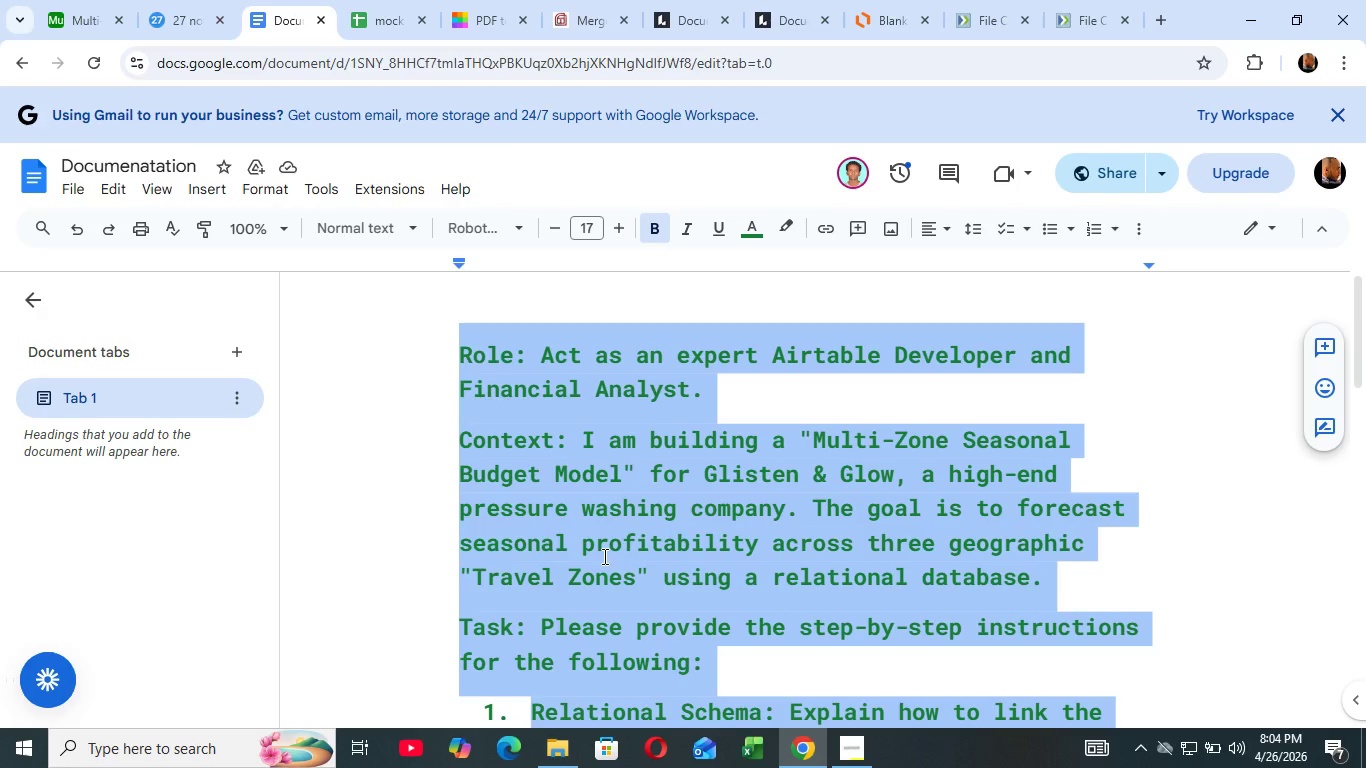 
key(Control+C)
 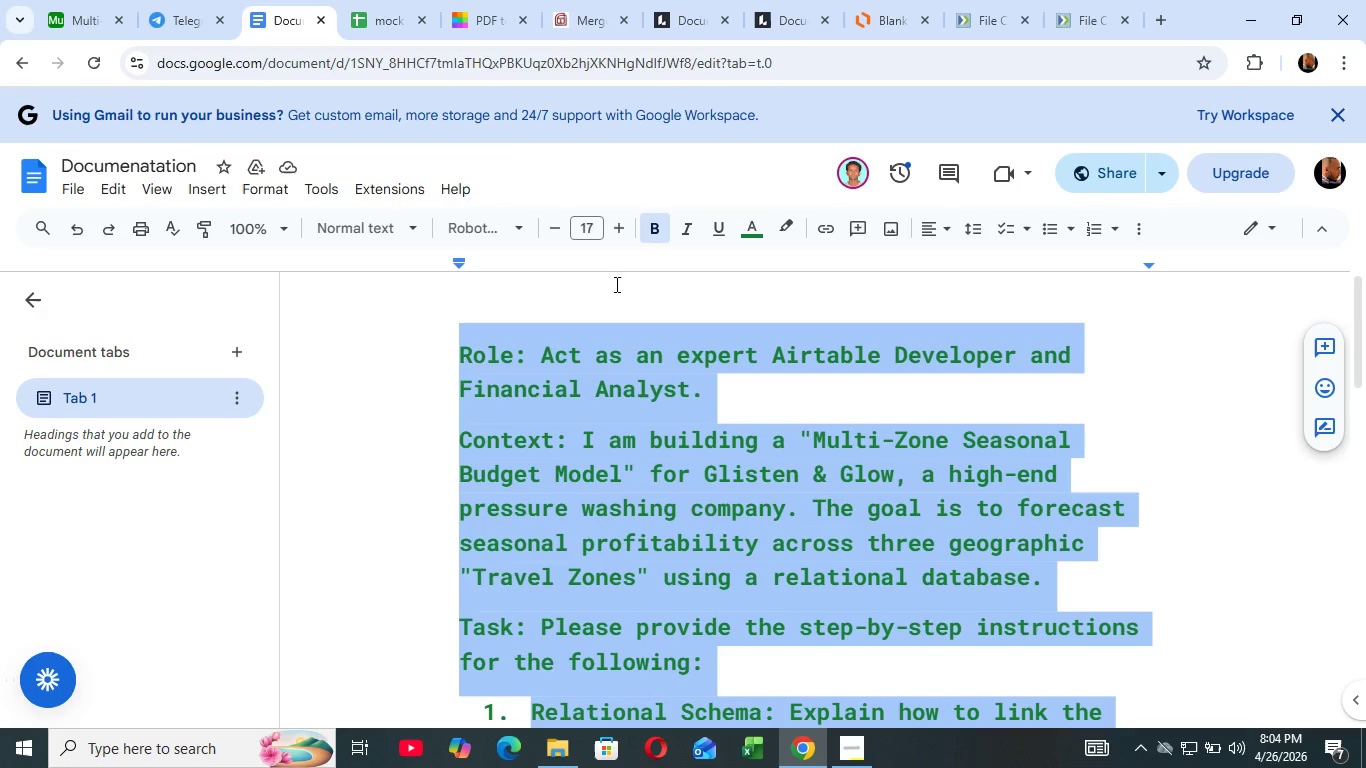 
key(Control+C)
 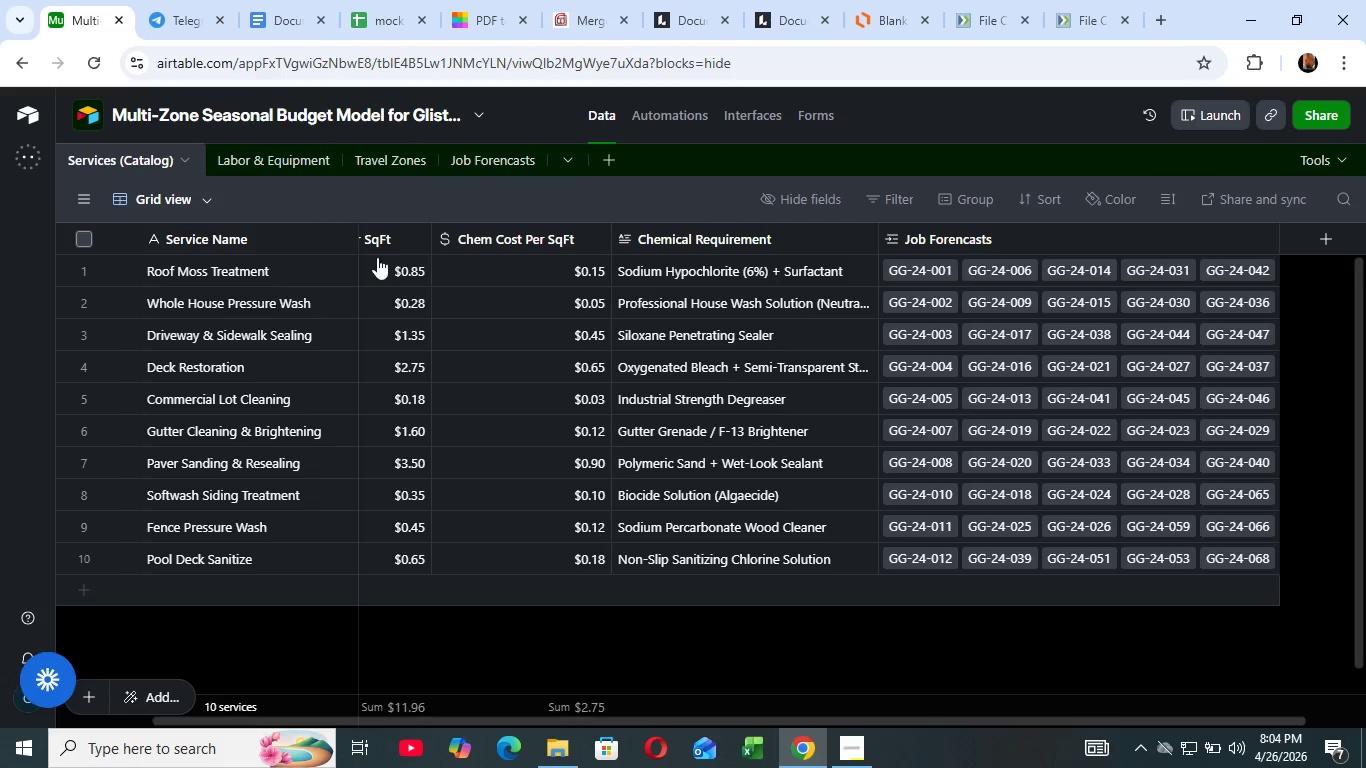 
wait(5.19)
 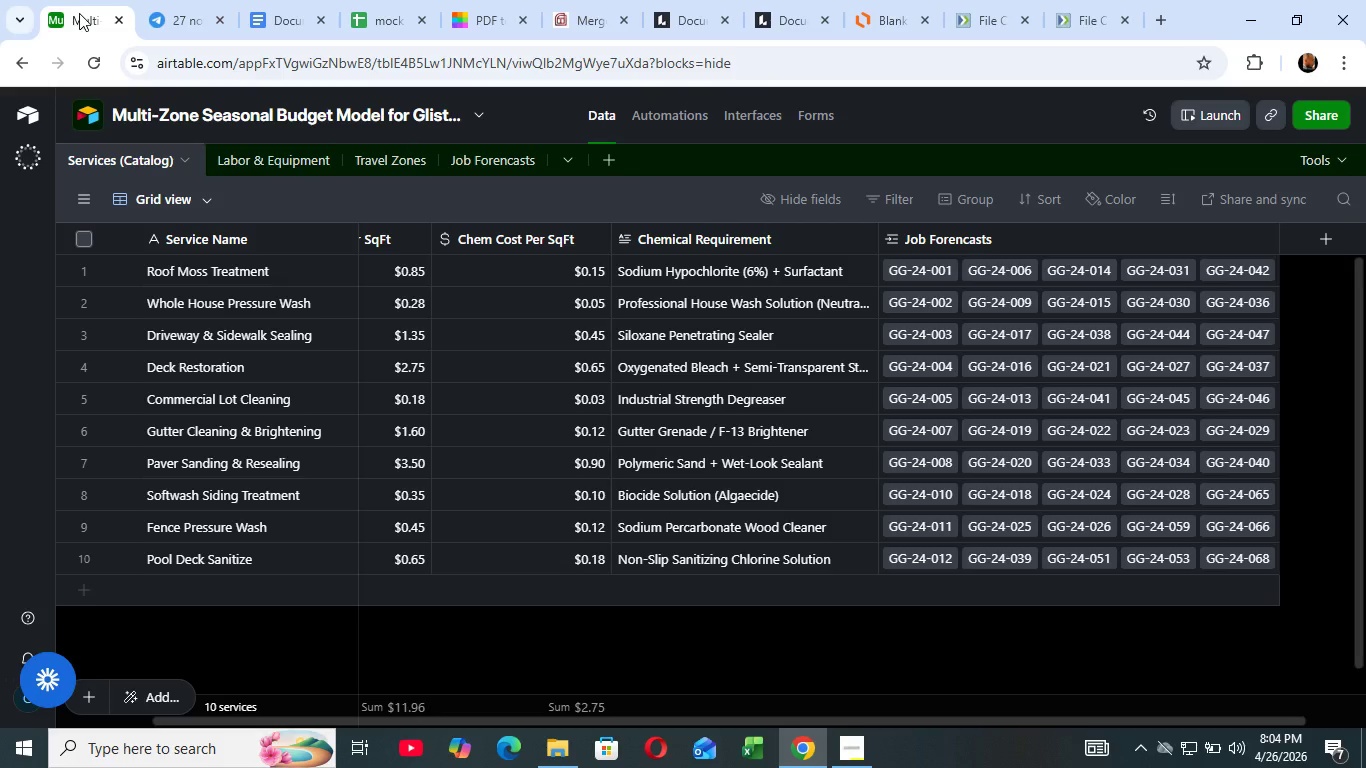 
mouse_move([39, 166])
 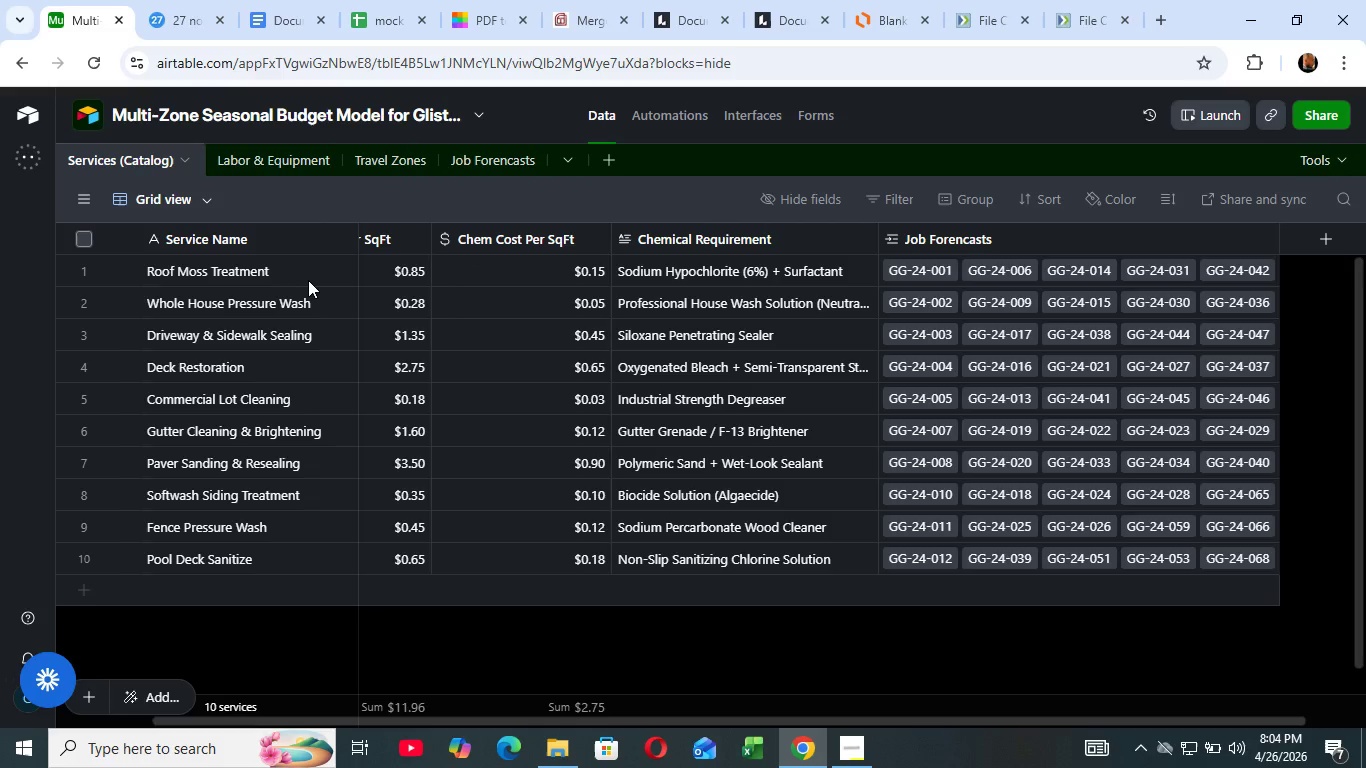 
scroll: coordinate [309, 279], scroll_direction: up, amount: 7.0
 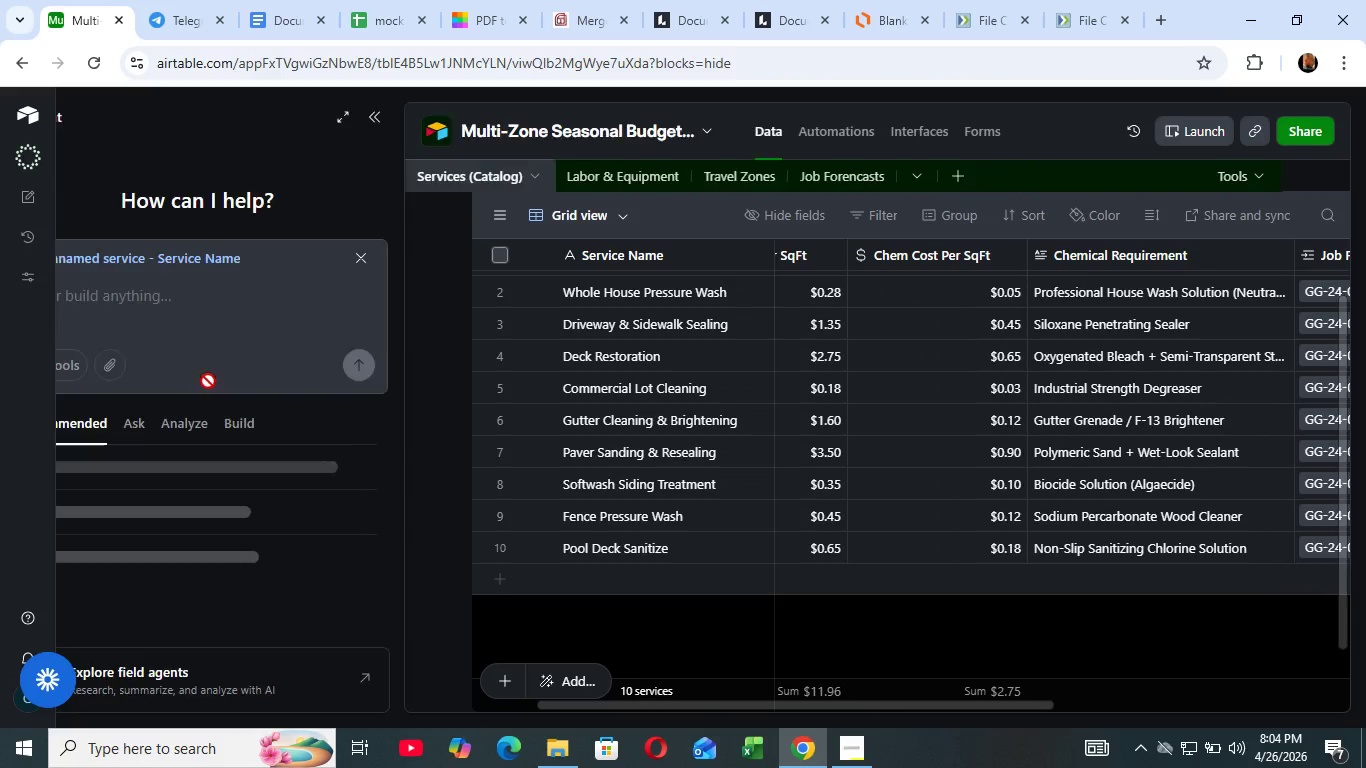 
wait(7.95)
 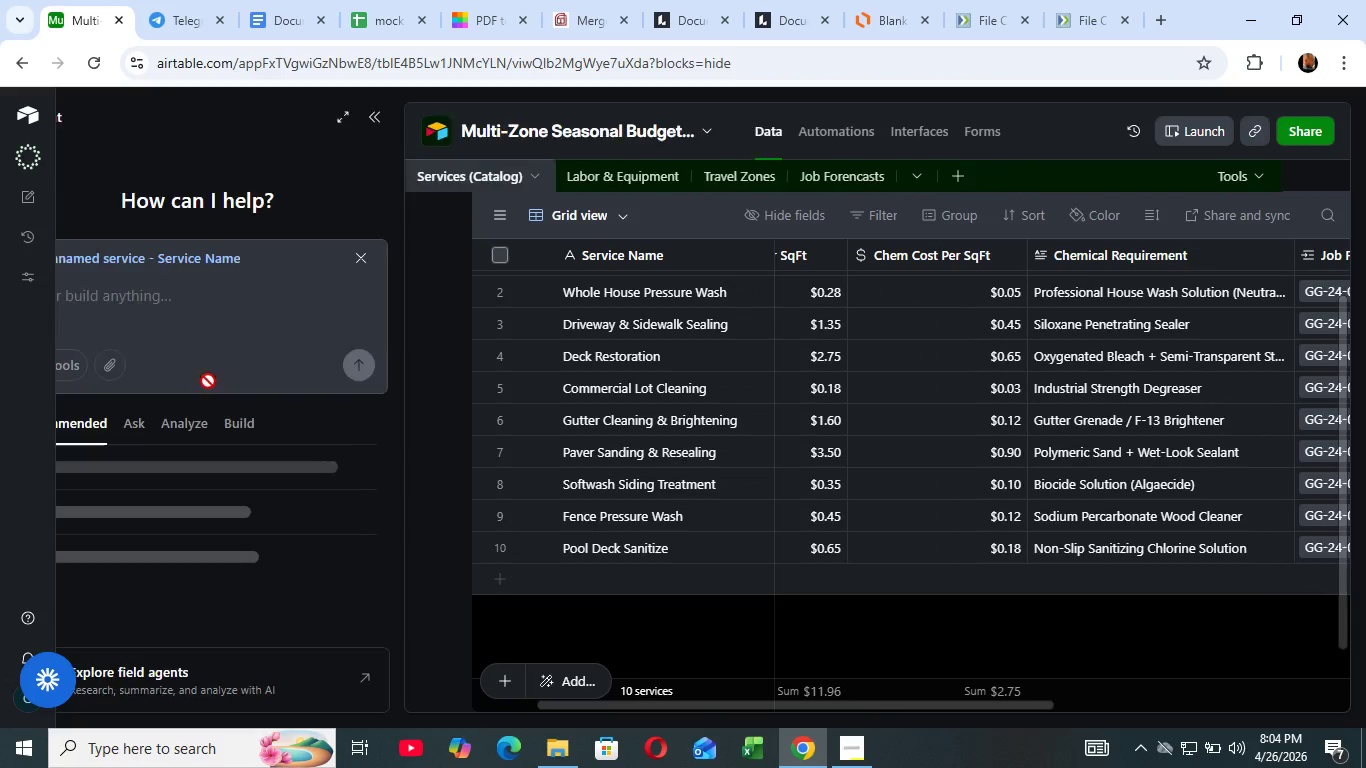 
hold_key(key=ControlRight, duration=0.89)
 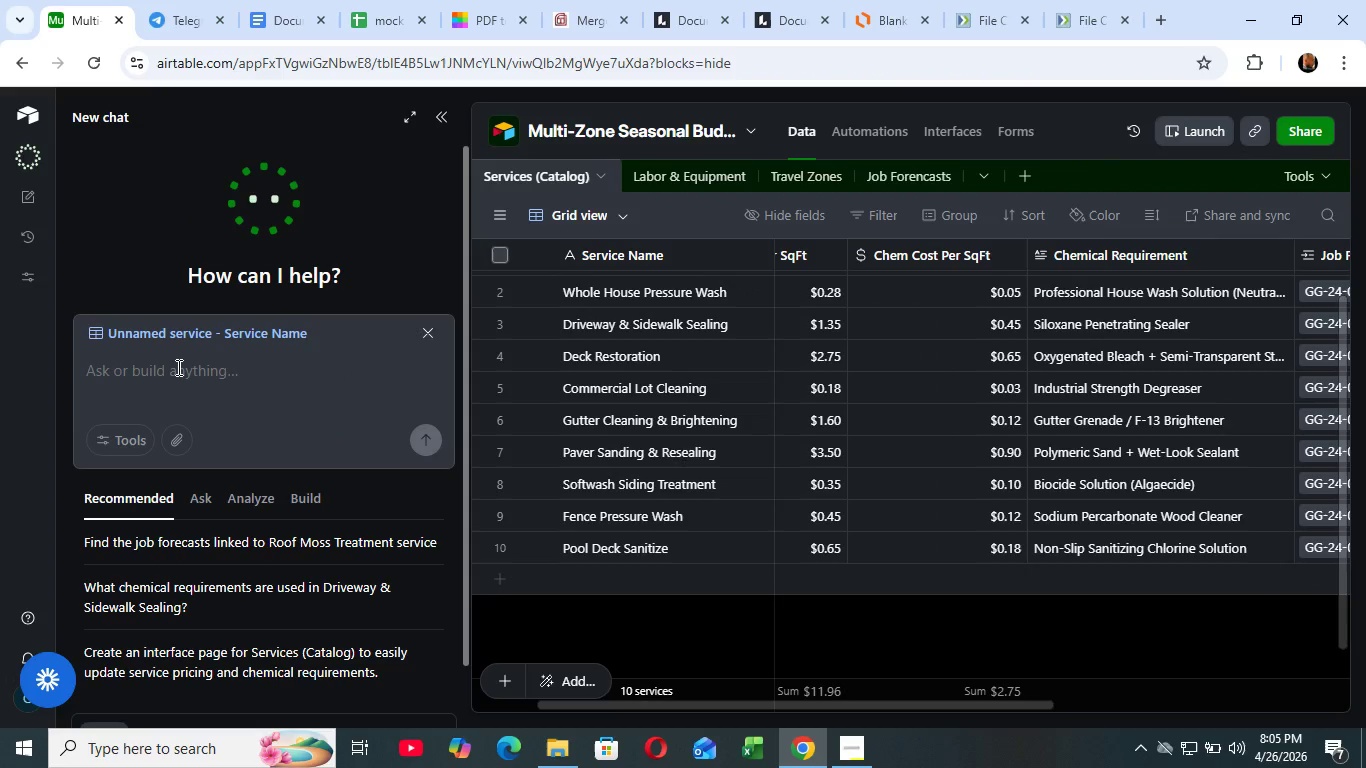 
hold_key(key=ControlRight, duration=1.94)
 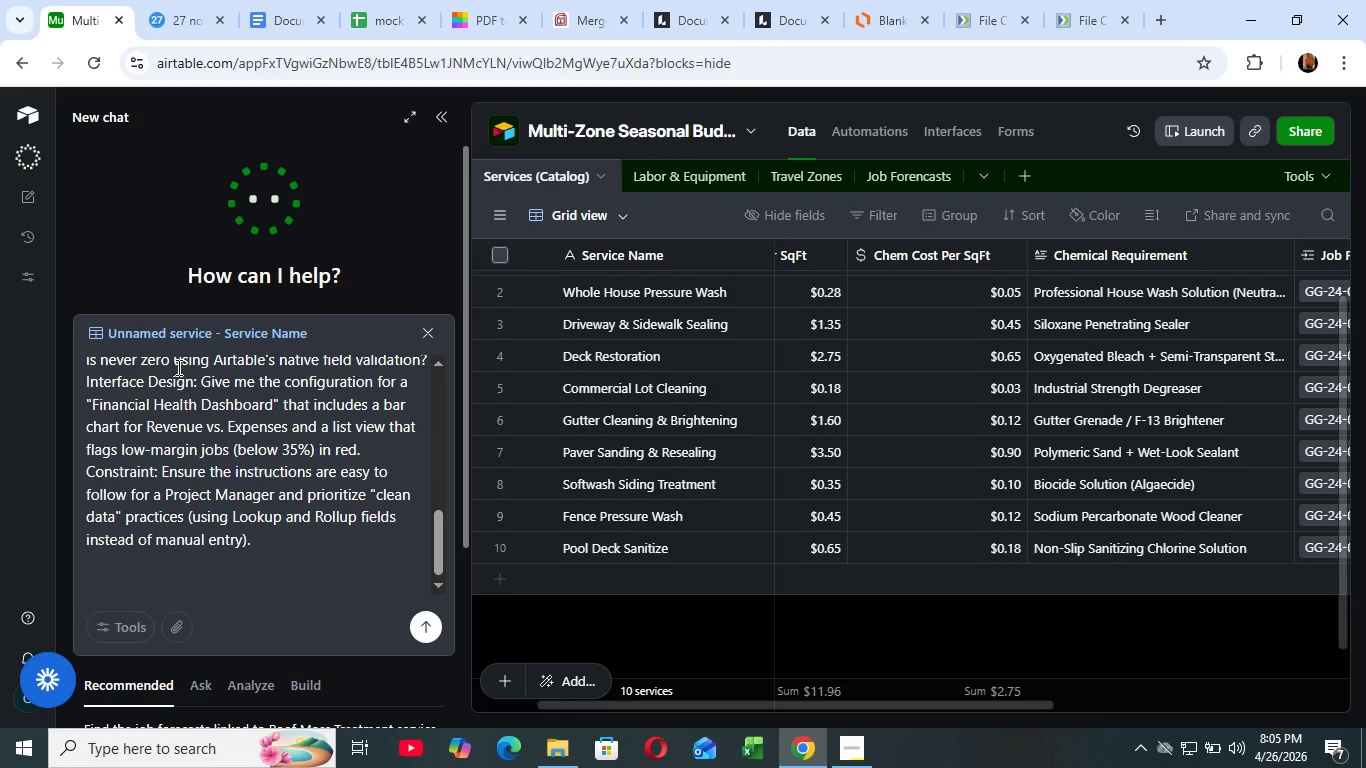 
key(V)
 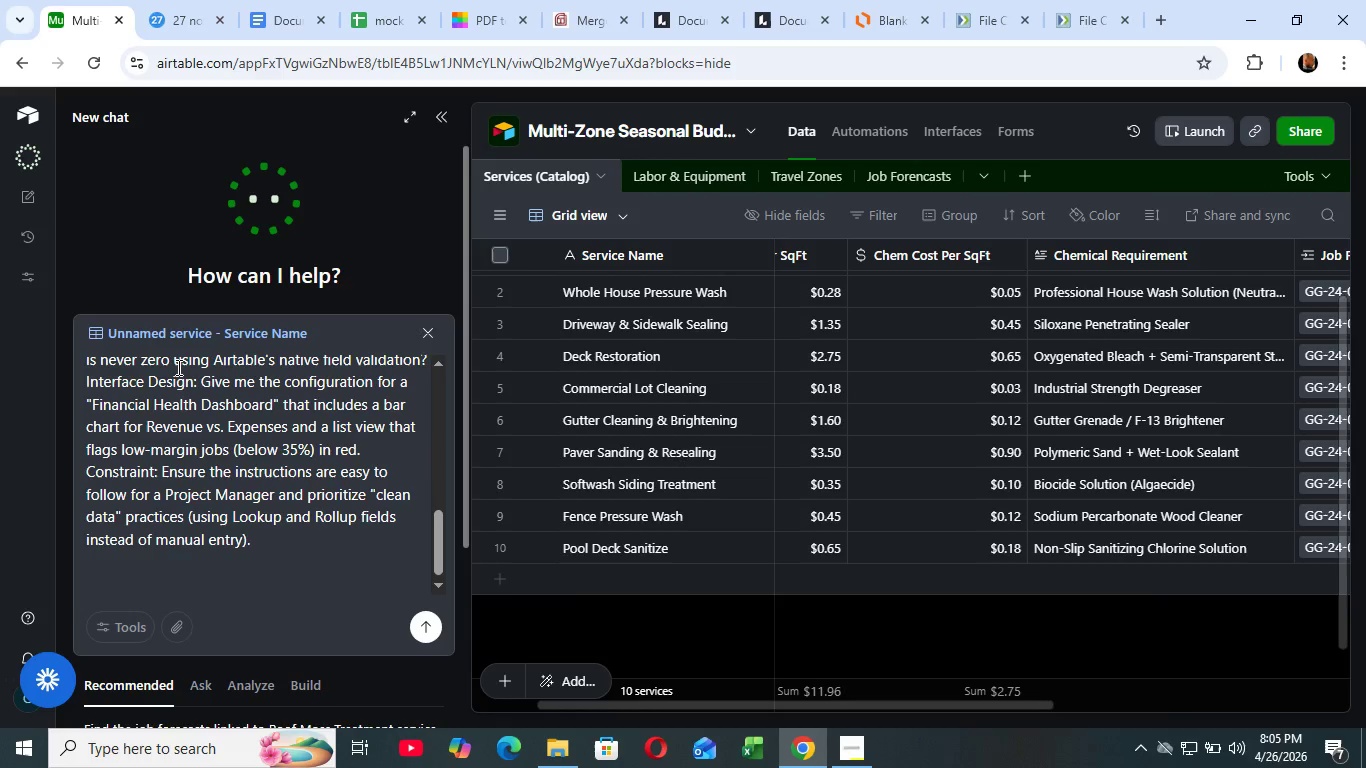 
key(Control+Enter)
 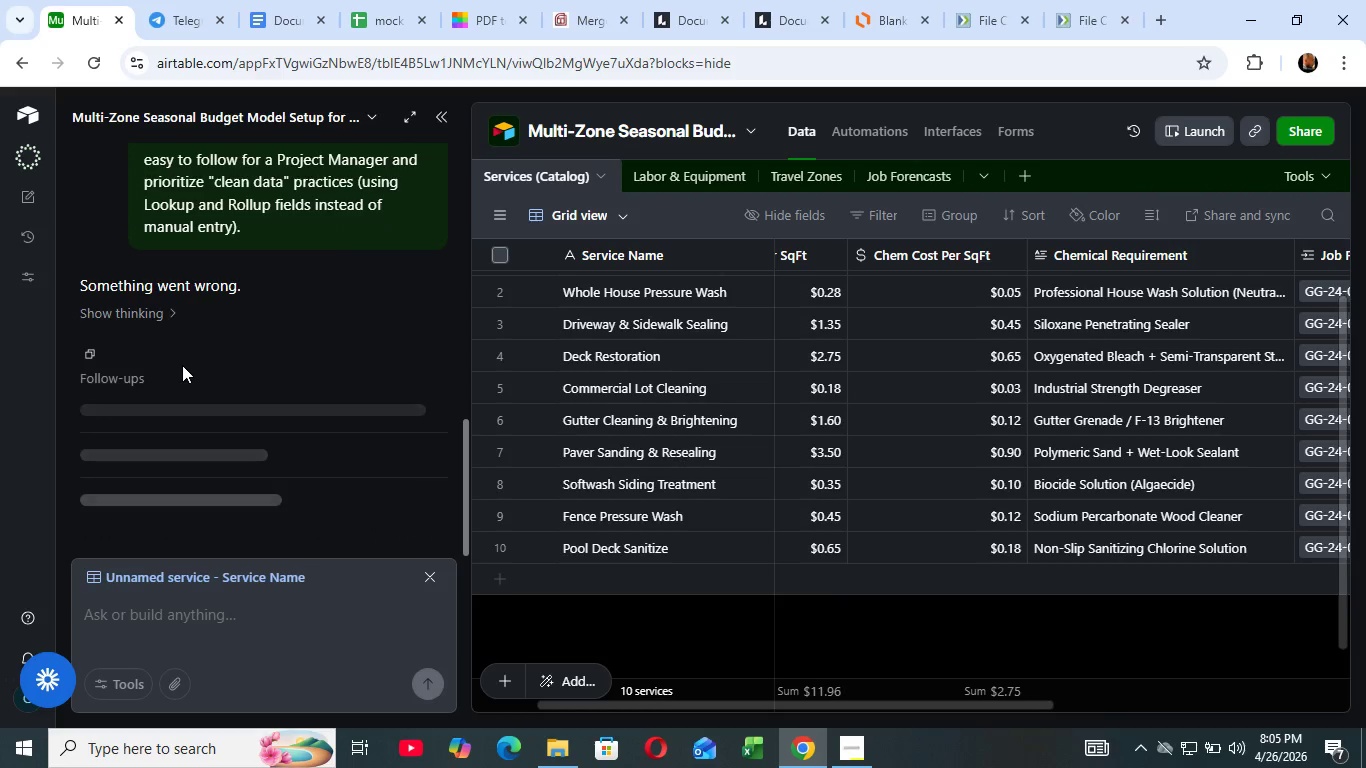 
wait(44.17)
 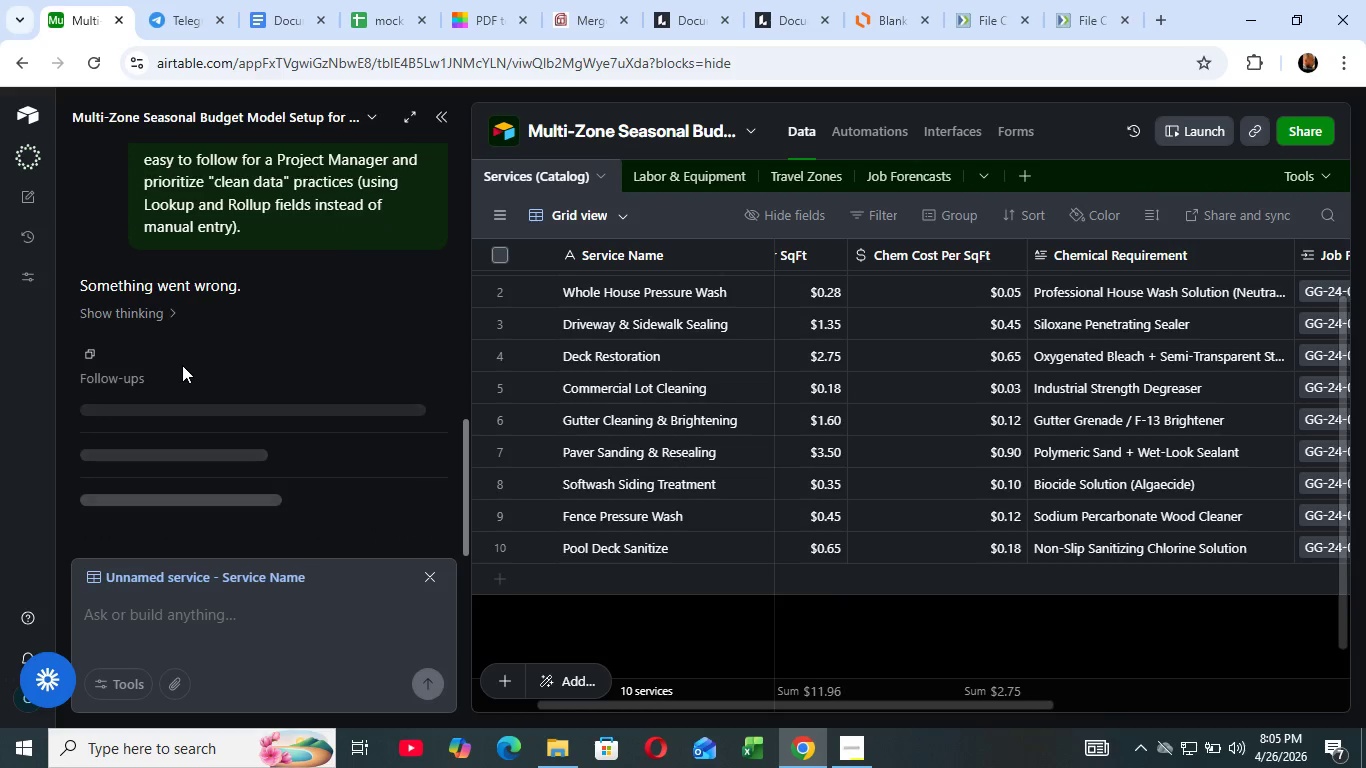 
scroll: coordinate [208, 324], scroll_direction: down, amount: 1.0
 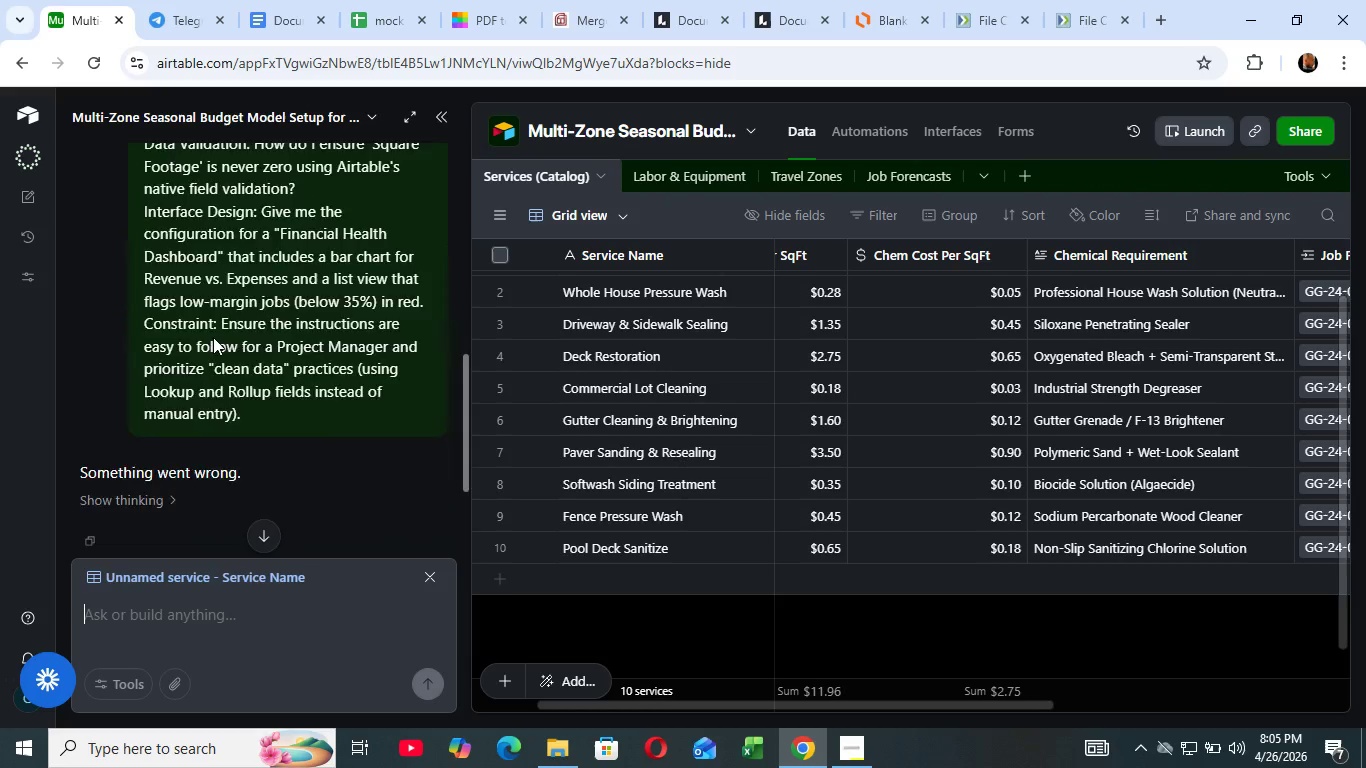 
scroll: coordinate [213, 337], scroll_direction: up, amount: 9.0
 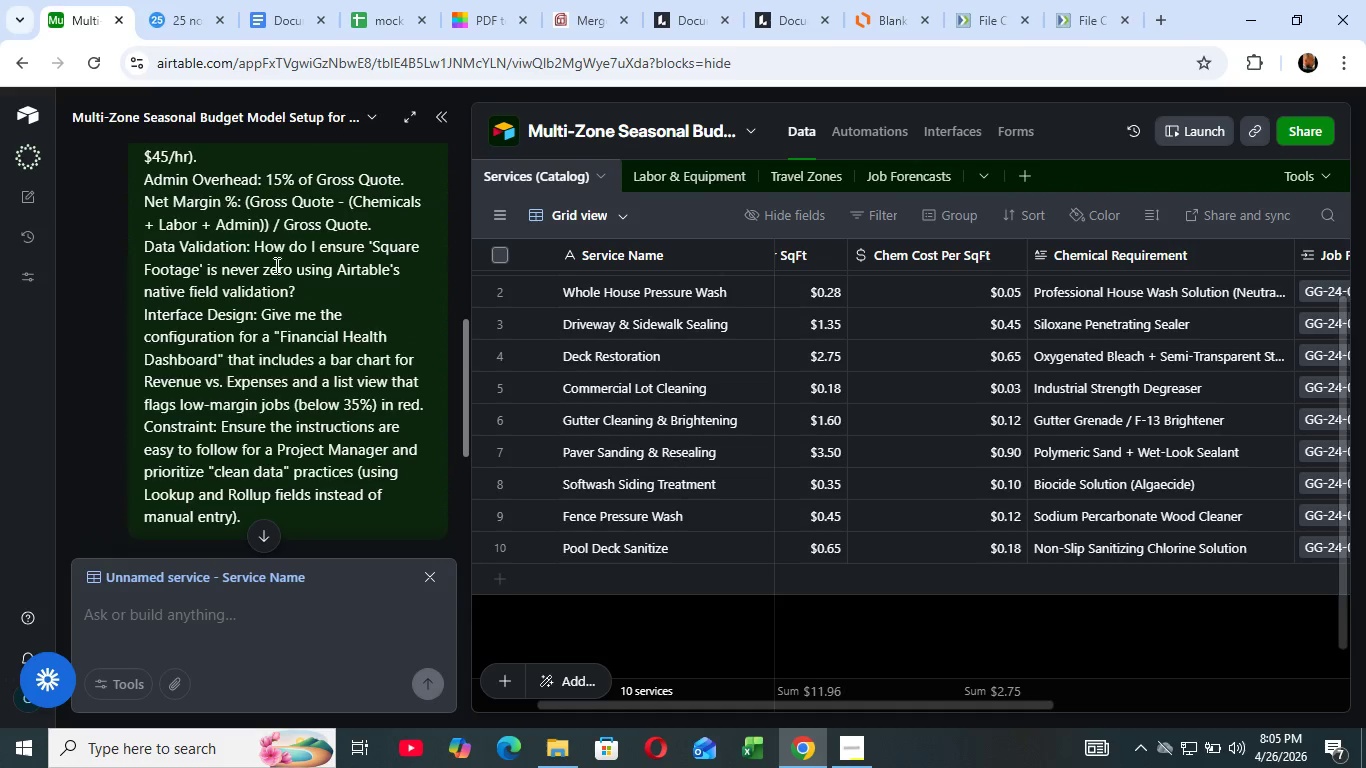 
scroll: coordinate [213, 337], scroll_direction: down, amount: 5.0
 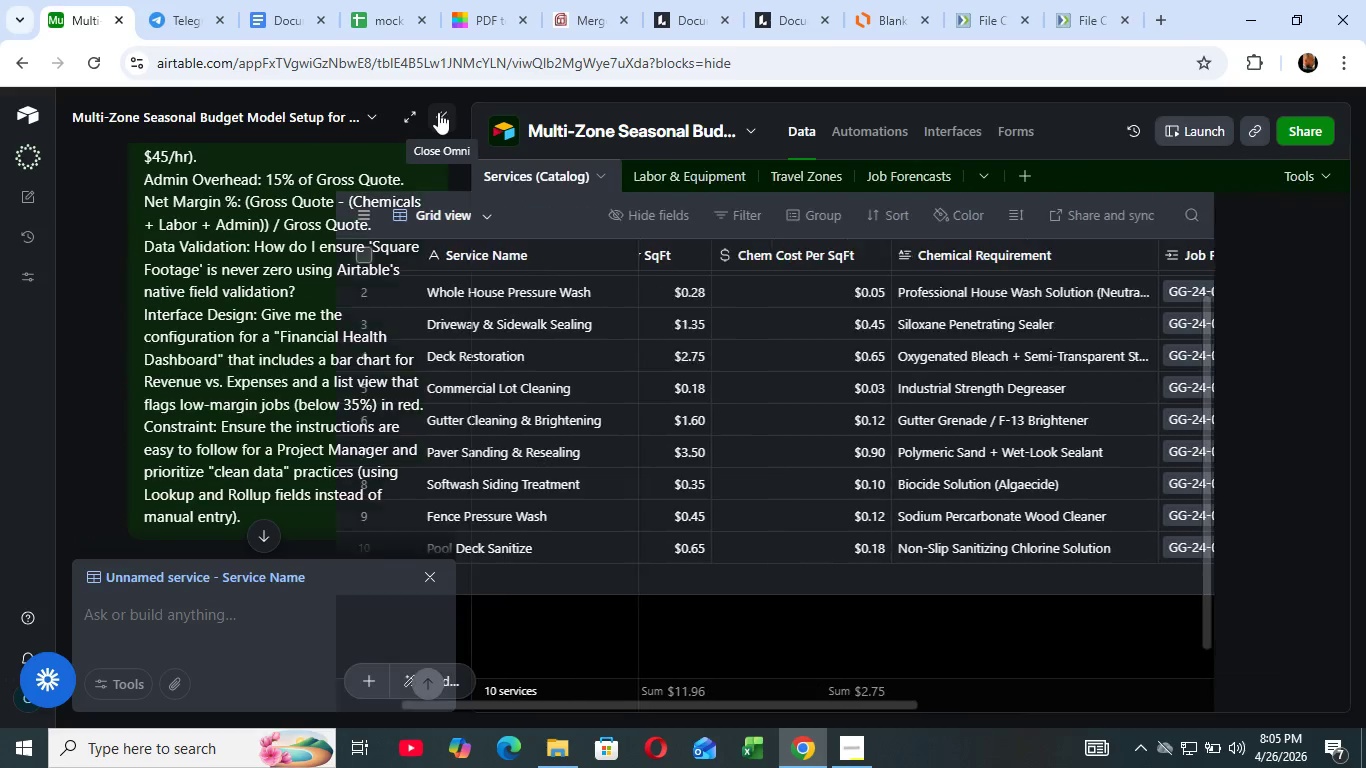 
left_click([438, 110])